 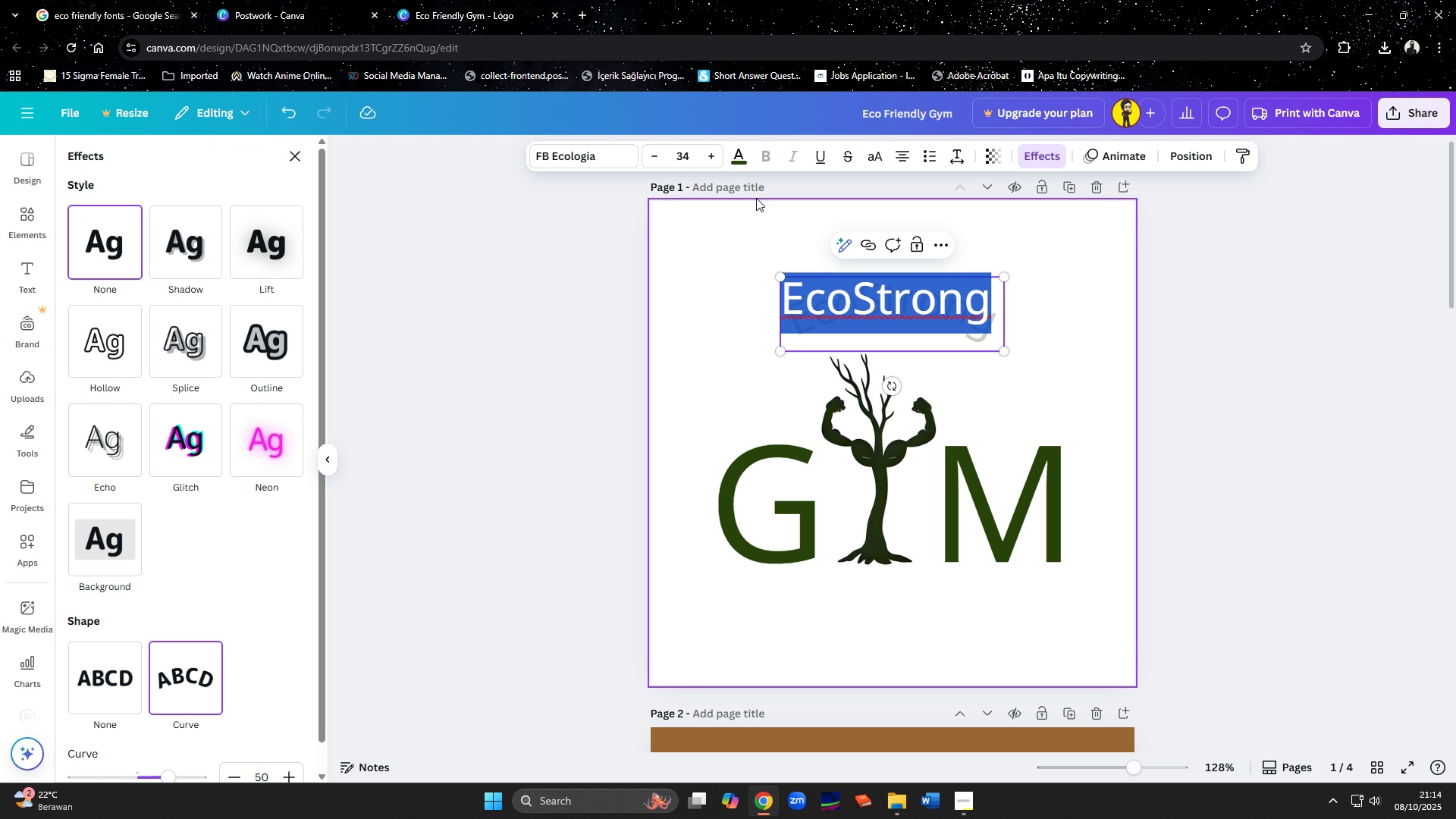 
double_click([708, 154])
 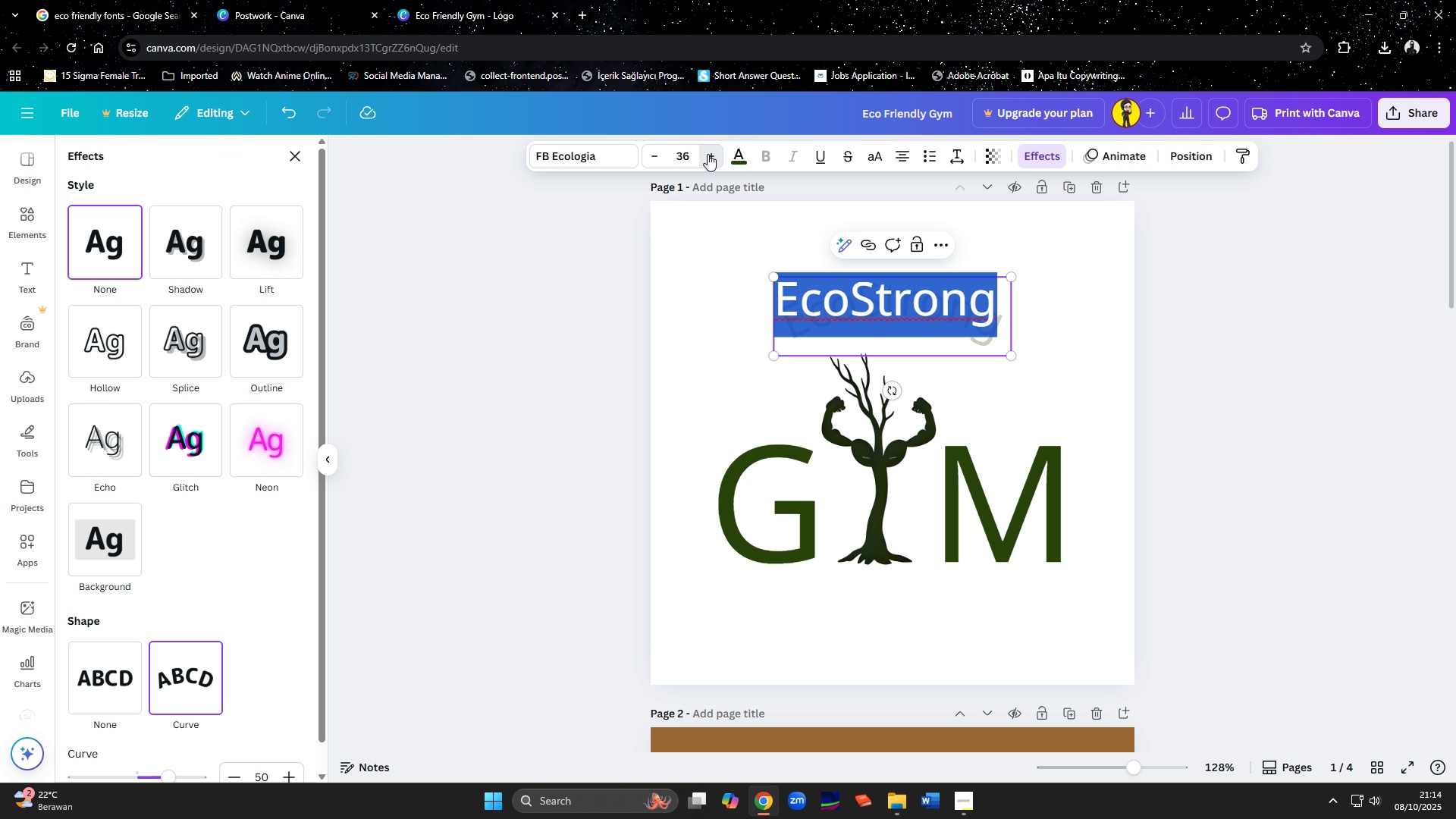 
triple_click([708, 154])
 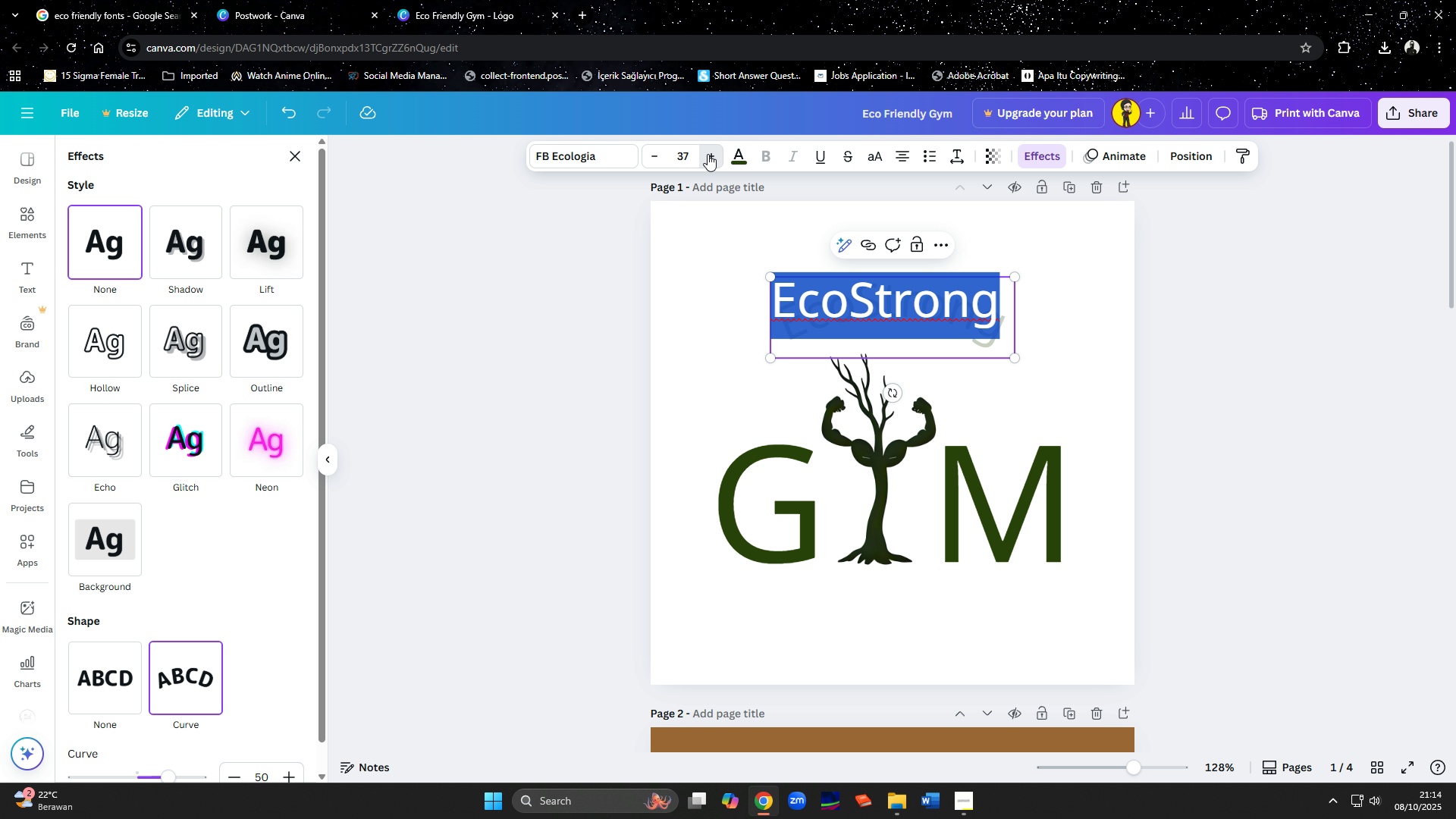 
triple_click([708, 154])
 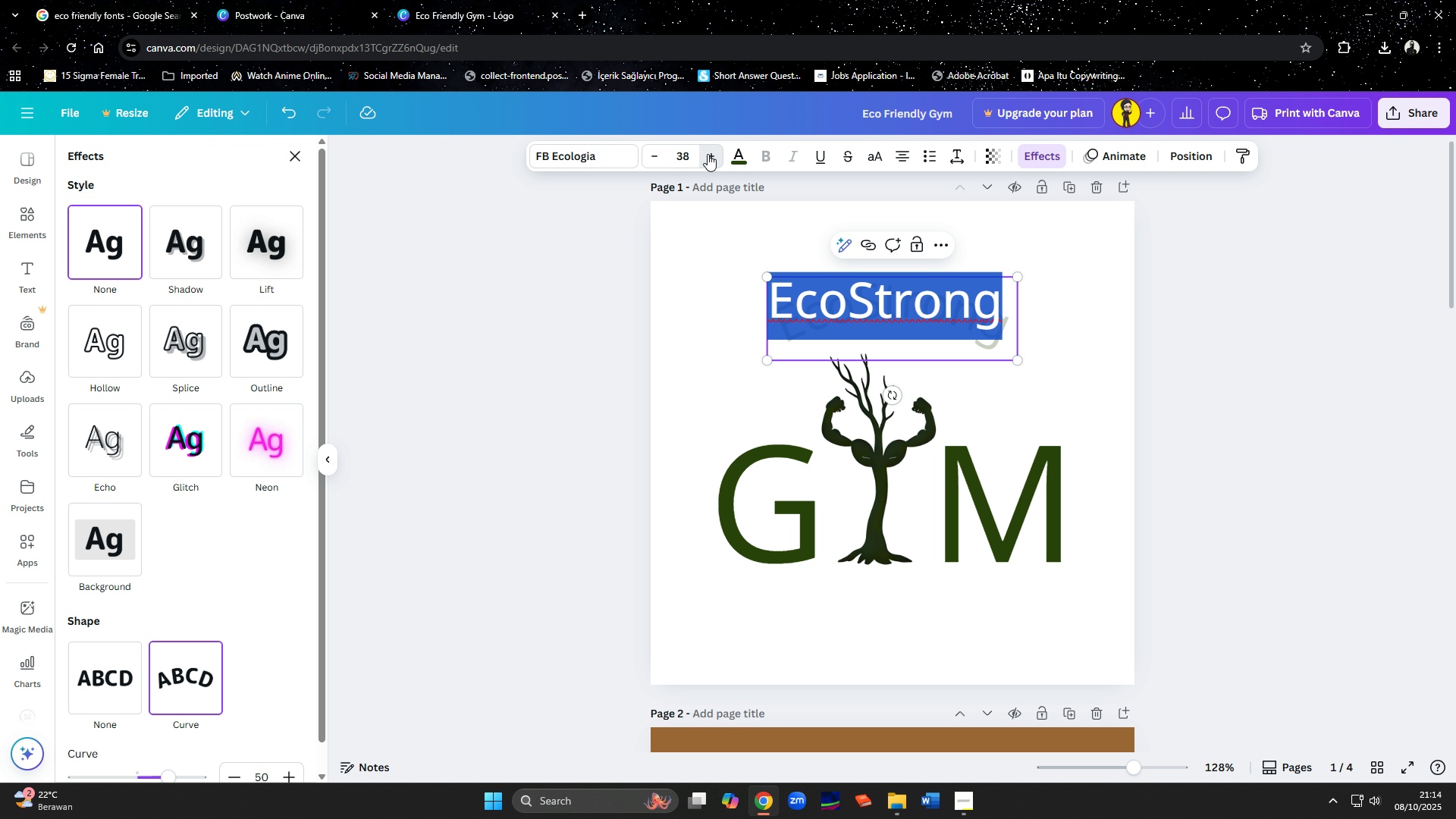 
triple_click([708, 154])
 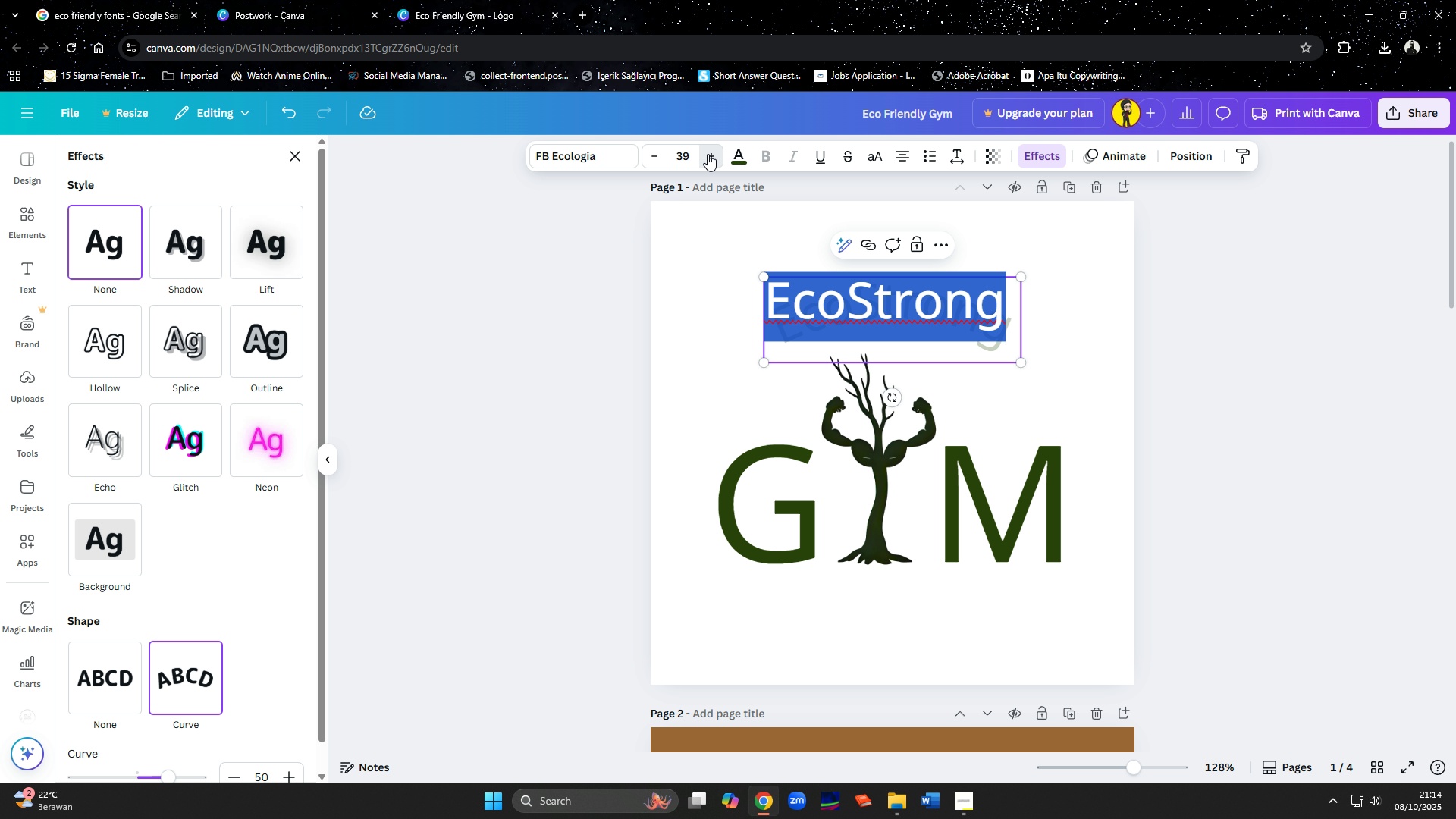 
triple_click([708, 154])
 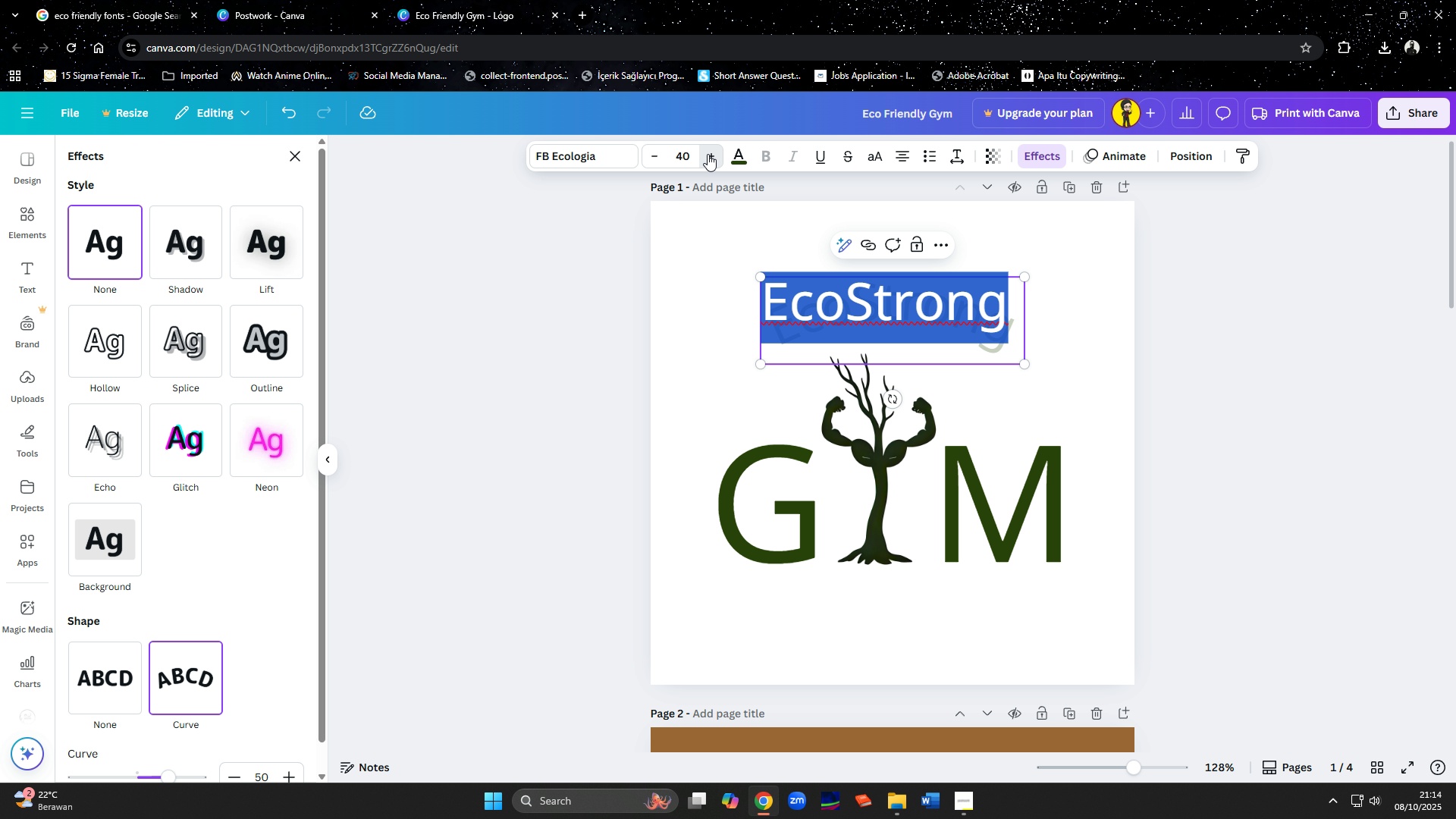 
triple_click([708, 154])
 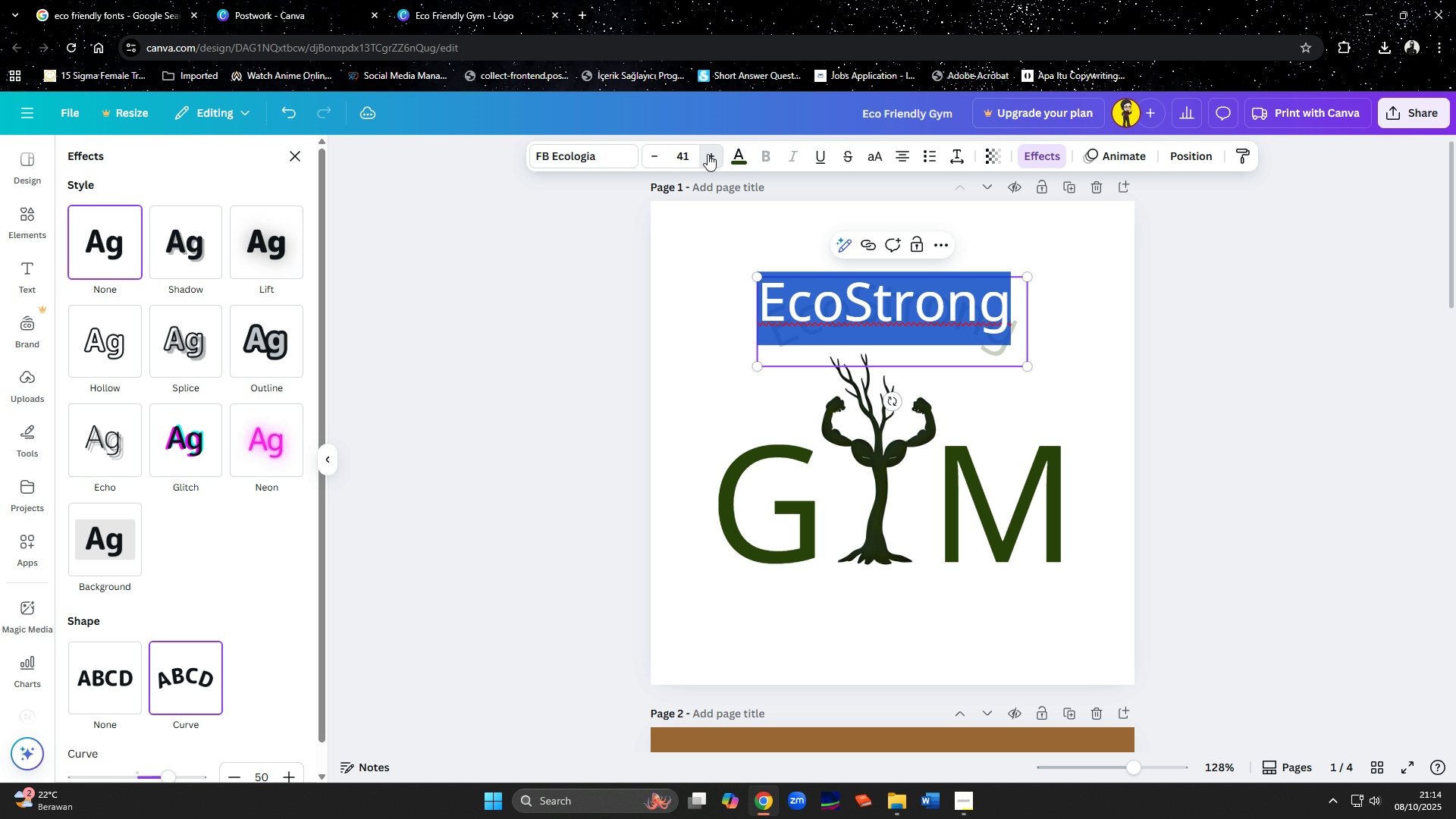 
triple_click([708, 154])
 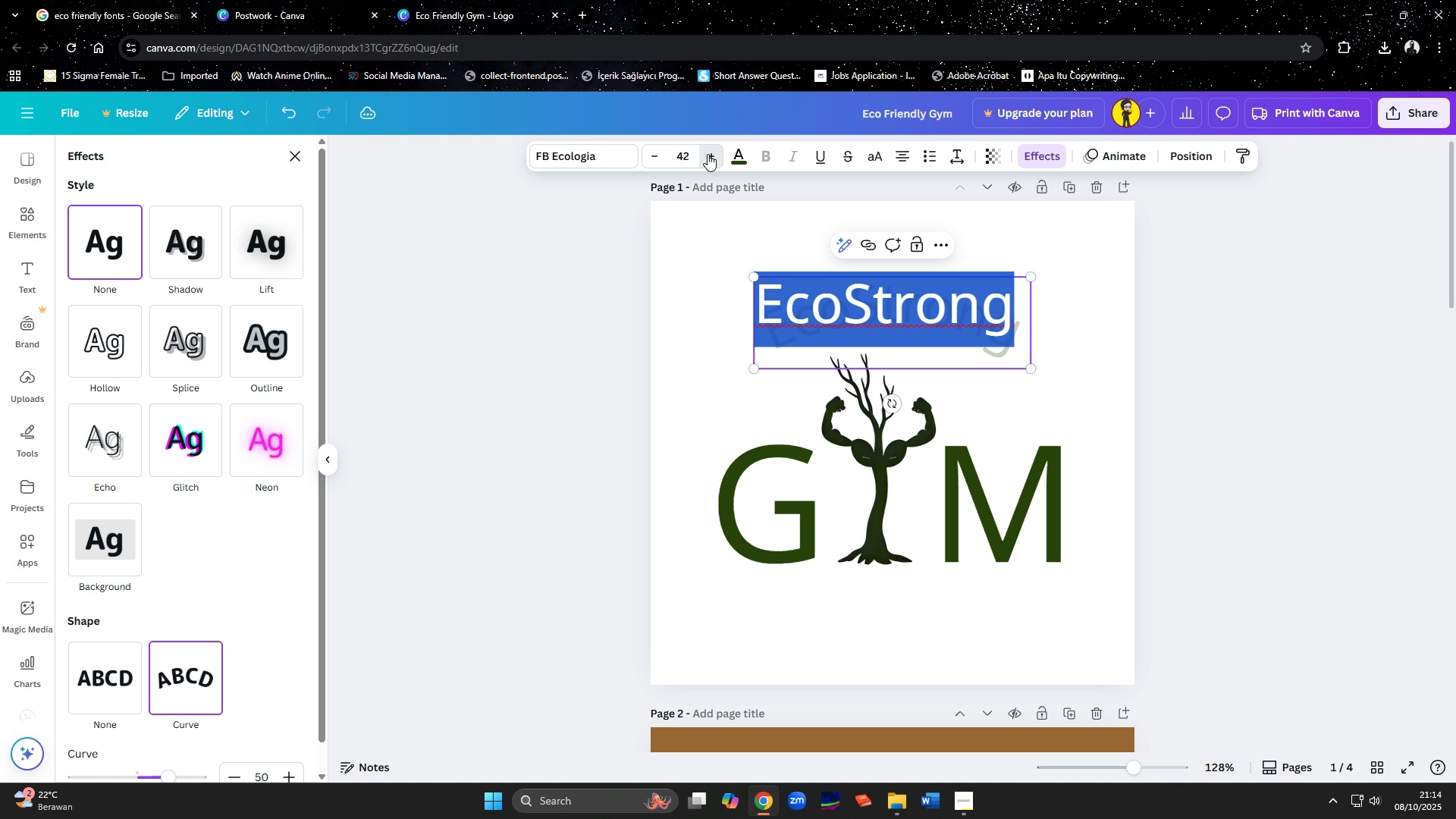 
triple_click([708, 154])
 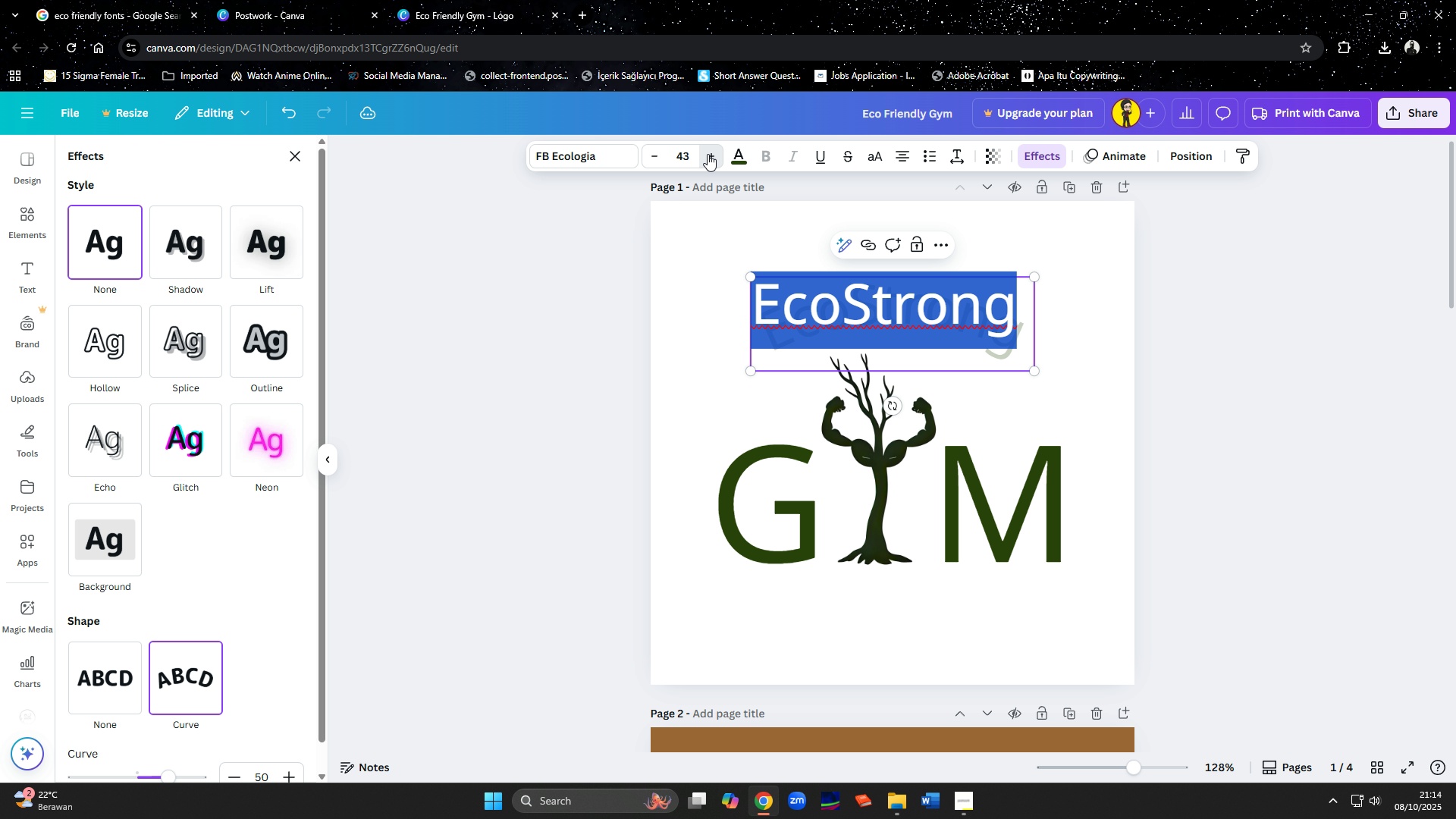 
triple_click([708, 154])
 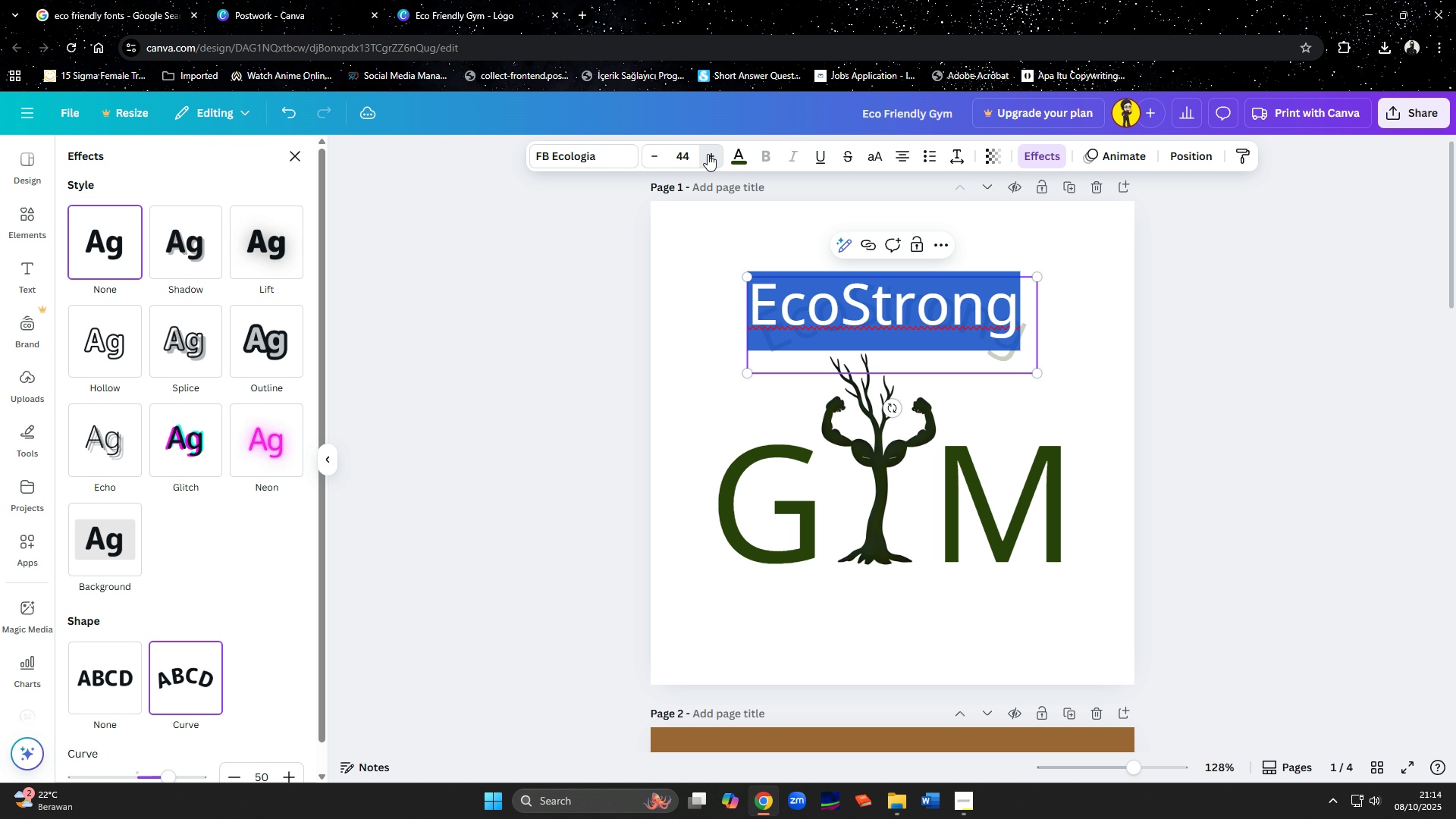 
triple_click([708, 154])
 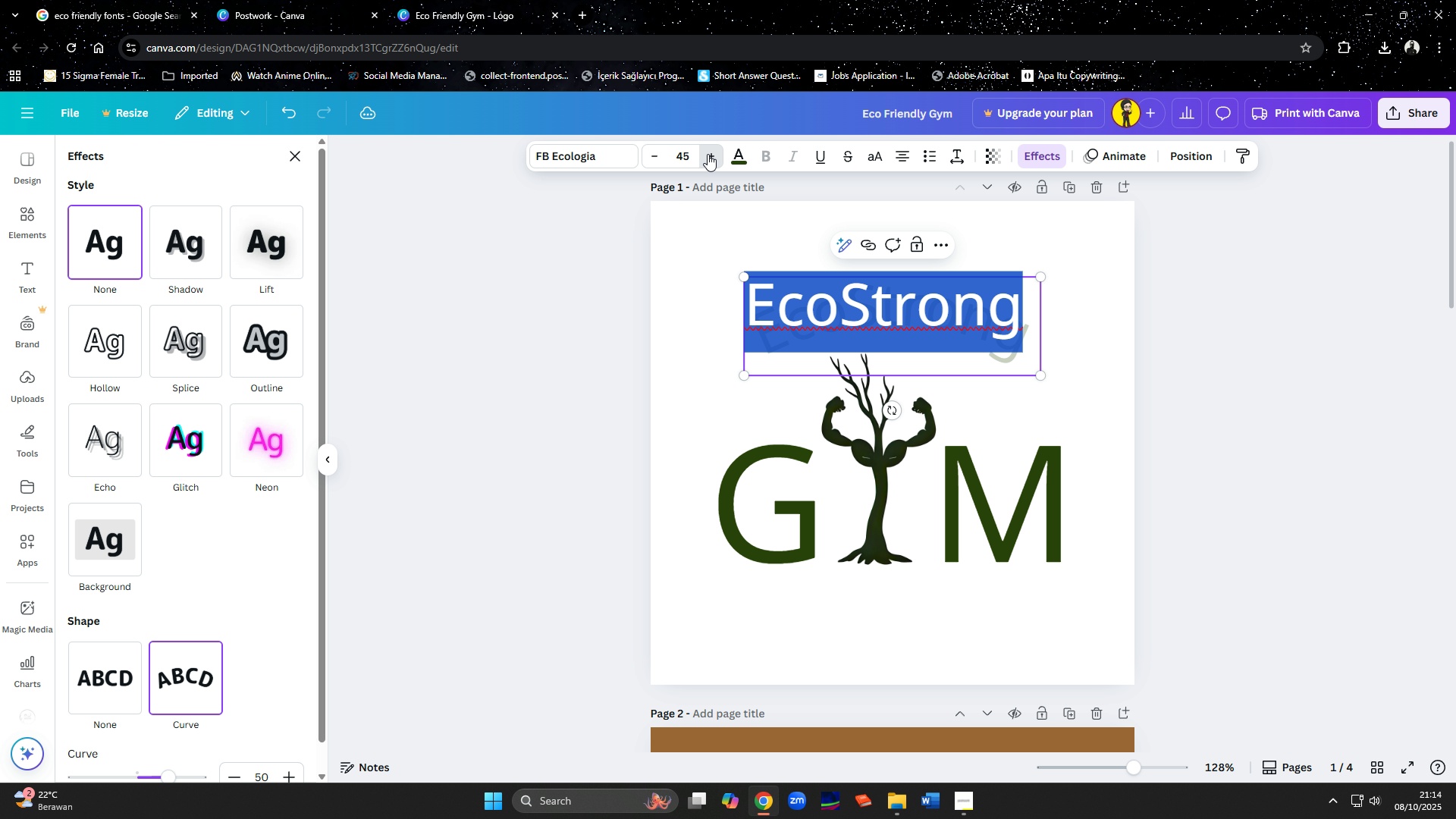 
triple_click([708, 154])
 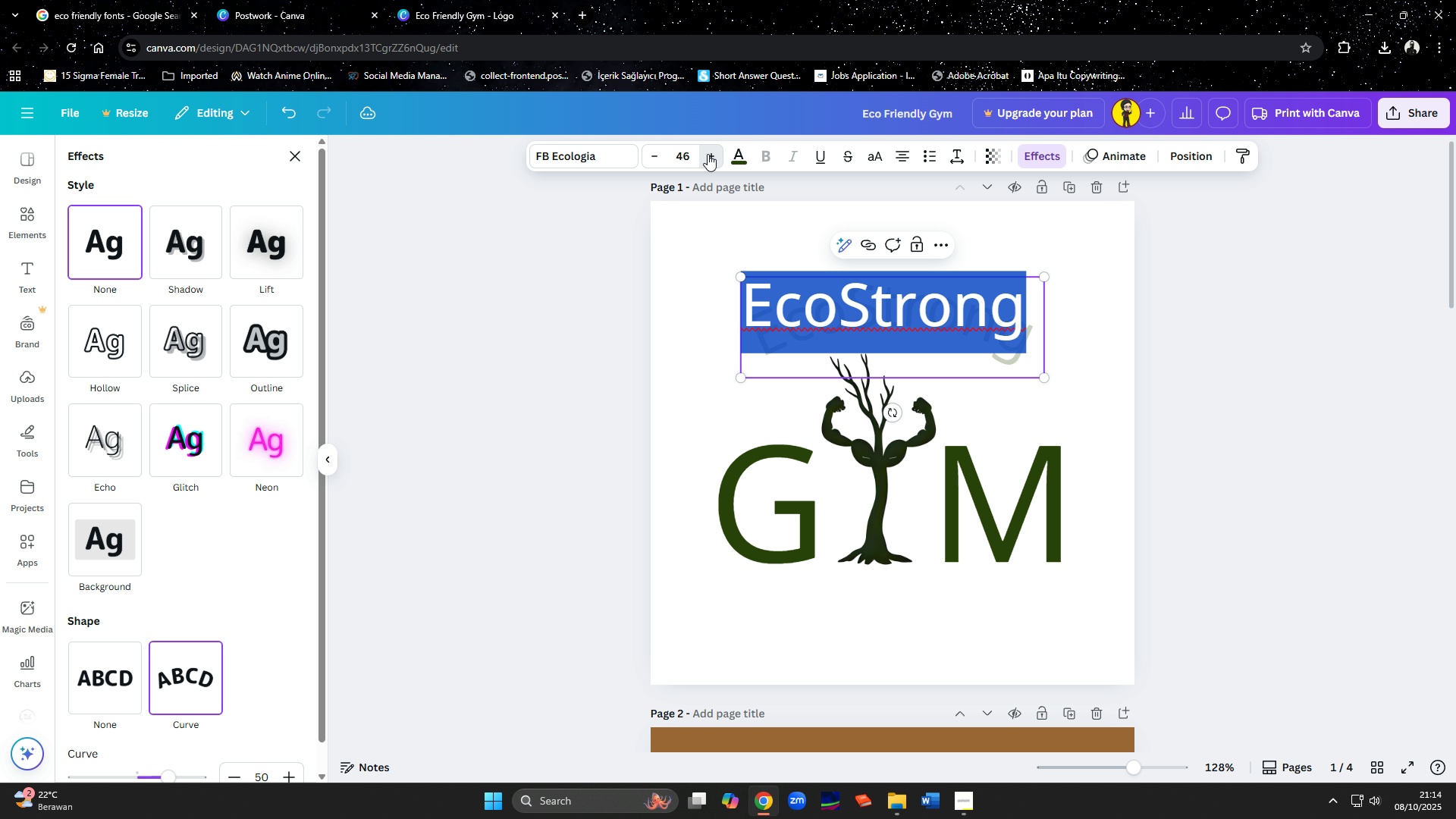 
triple_click([708, 154])
 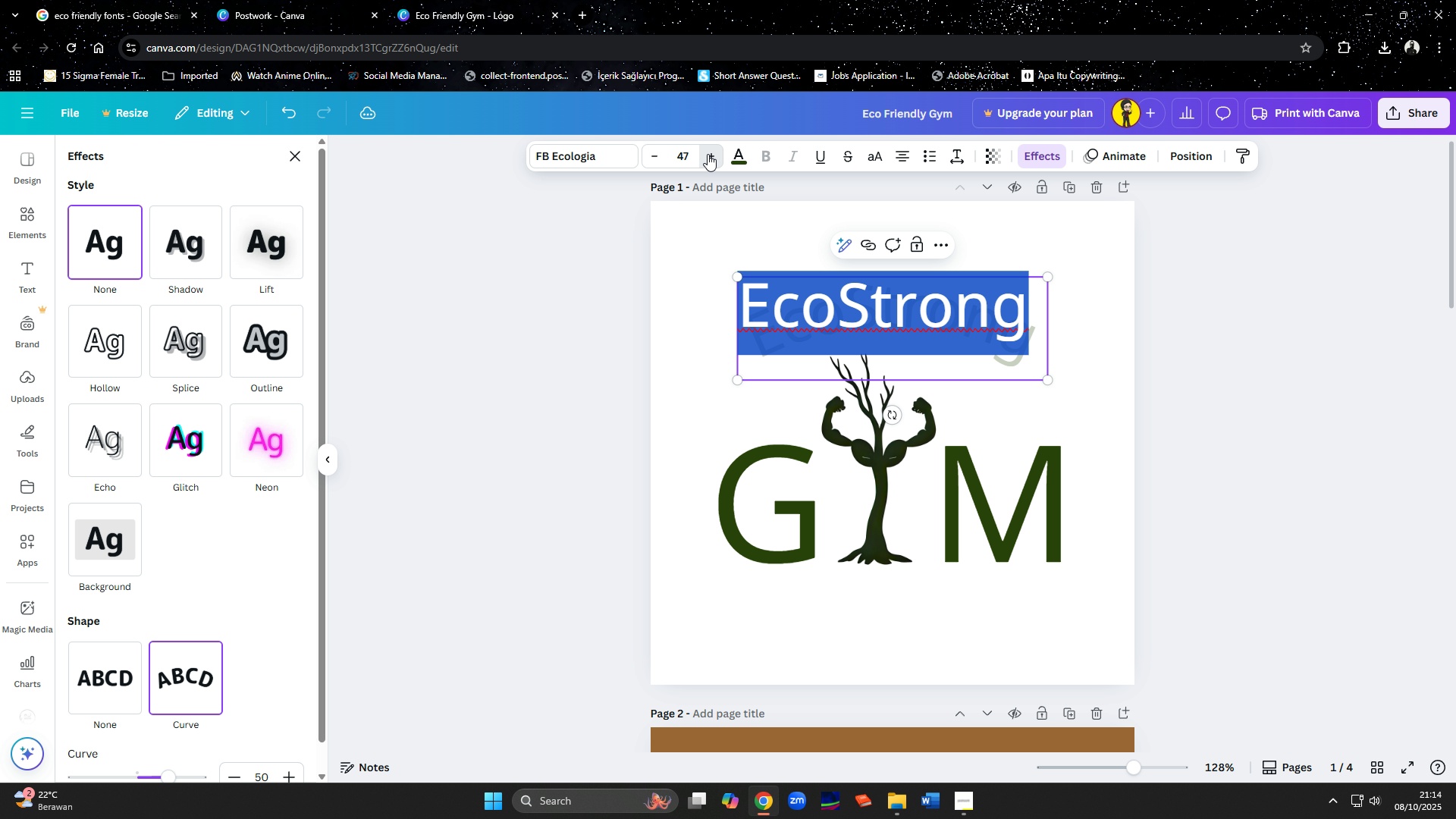 
triple_click([708, 154])
 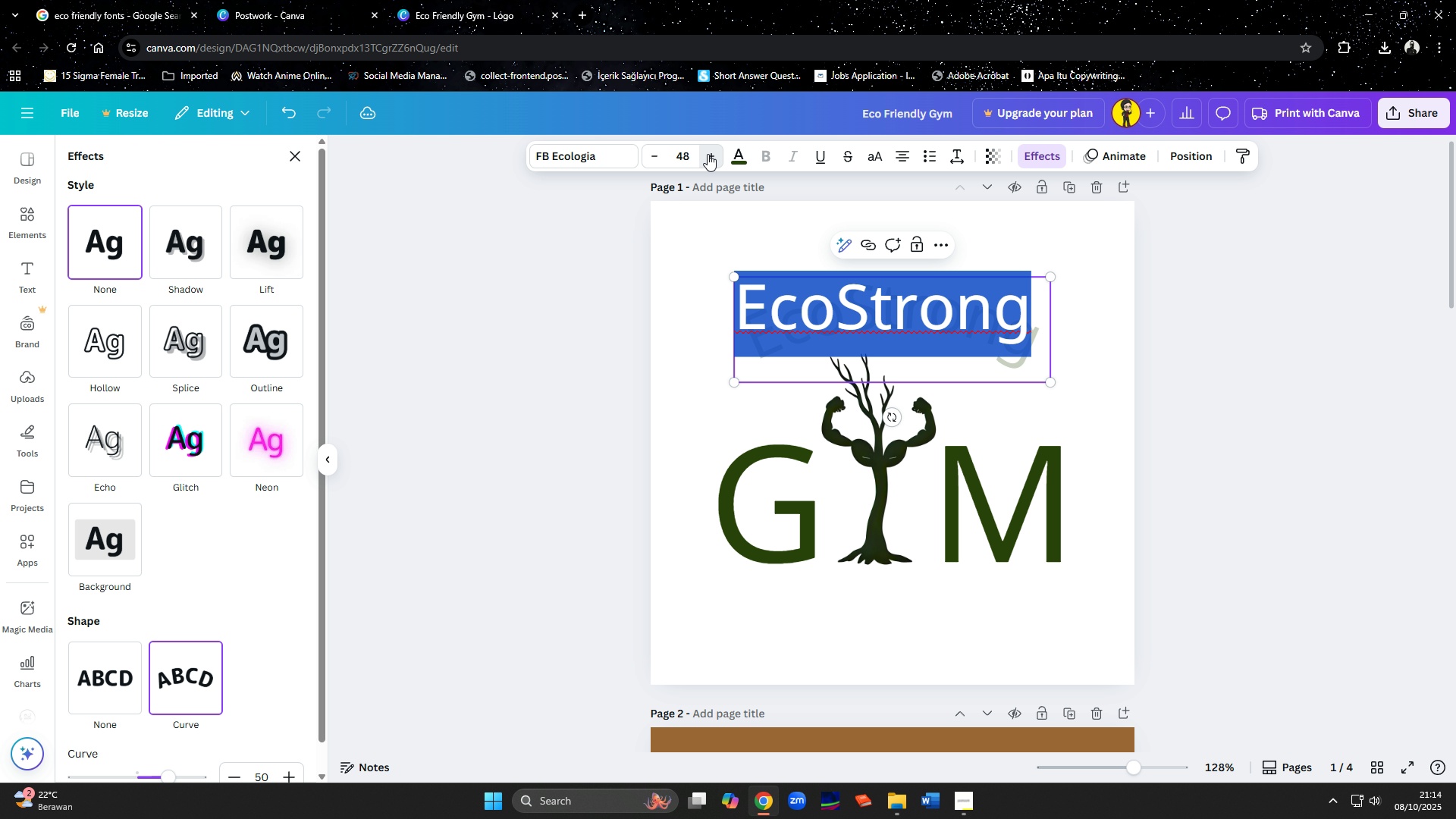 
triple_click([708, 154])
 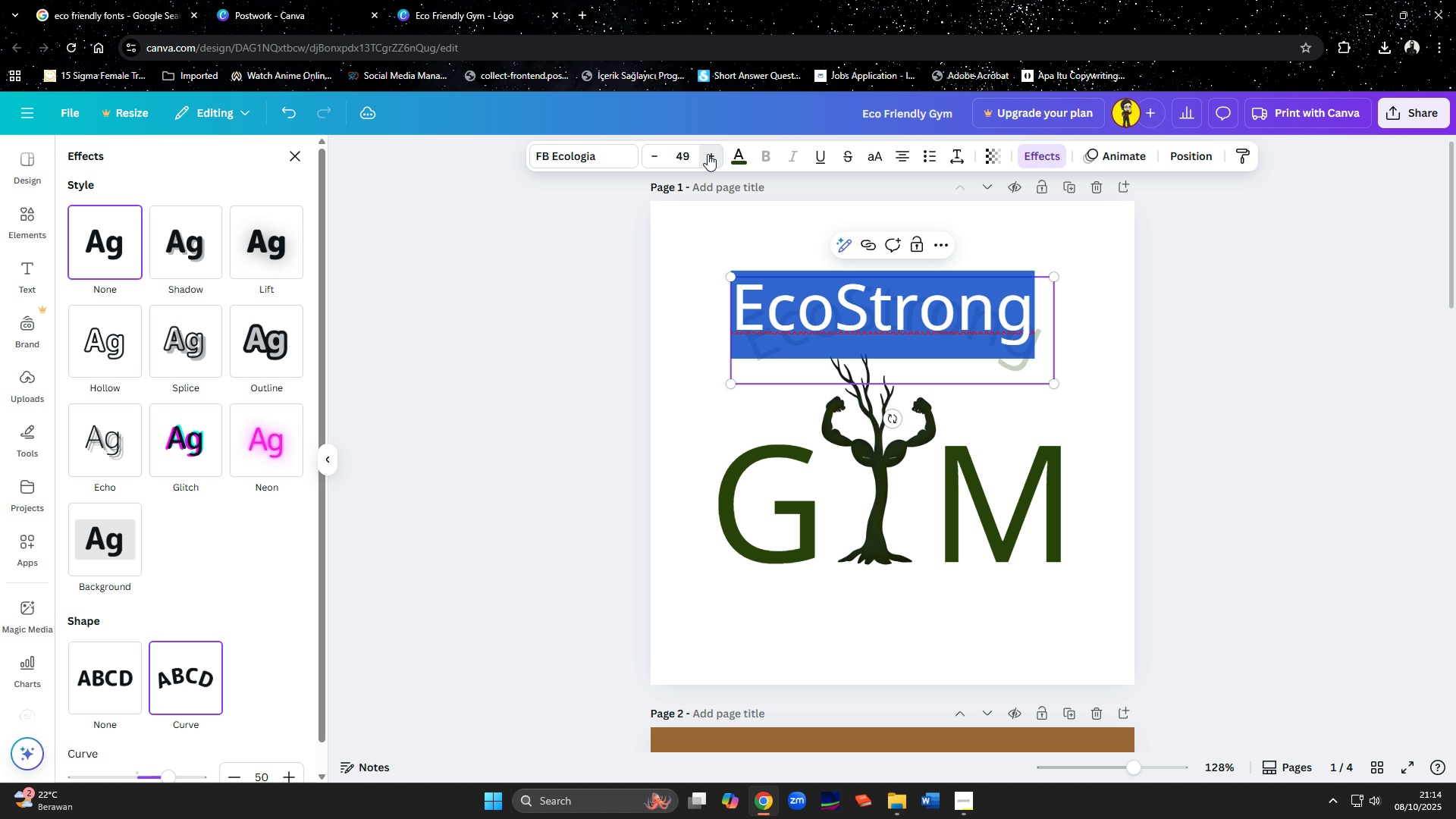 
triple_click([708, 154])
 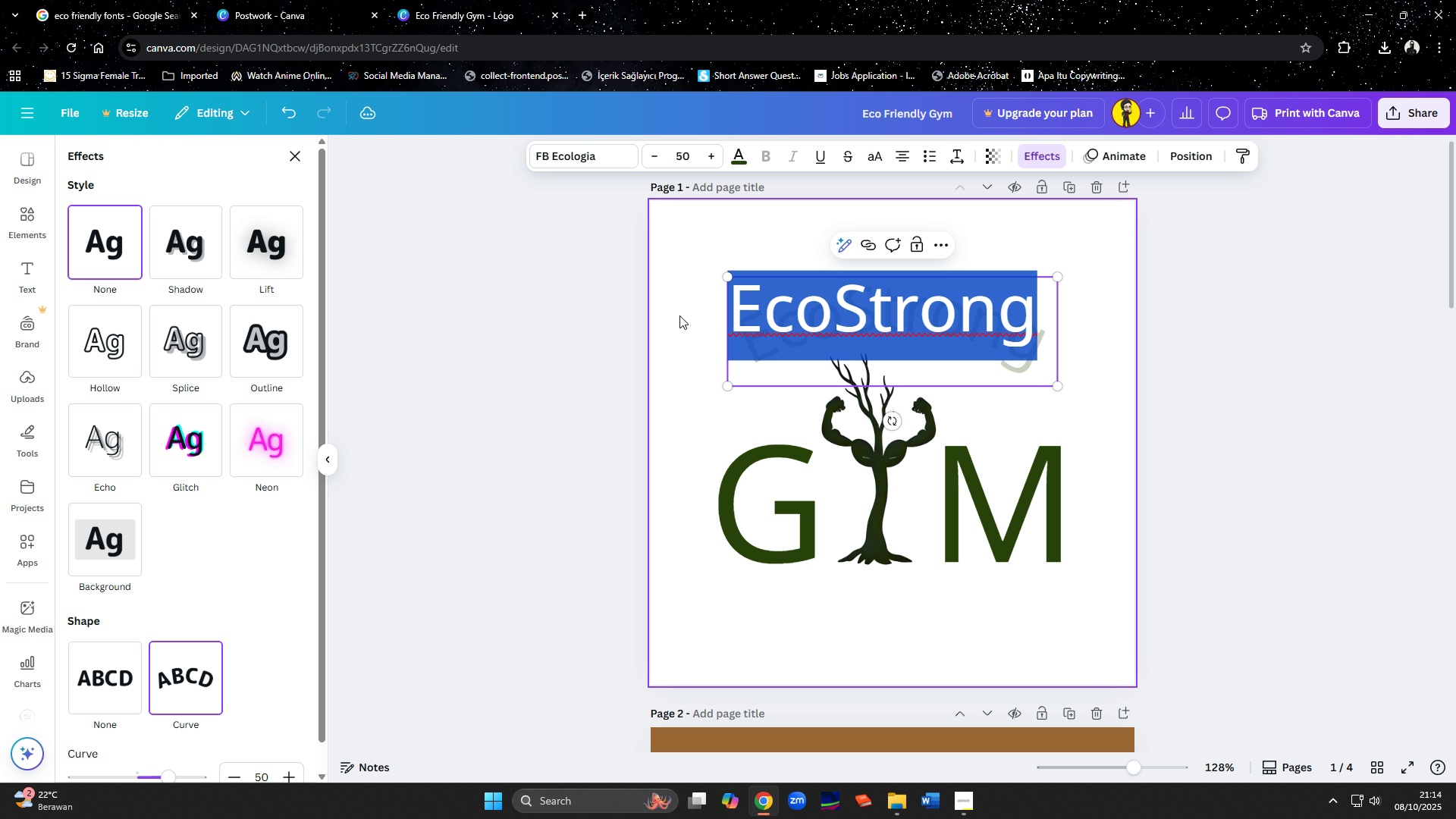 
left_click([679, 315])